 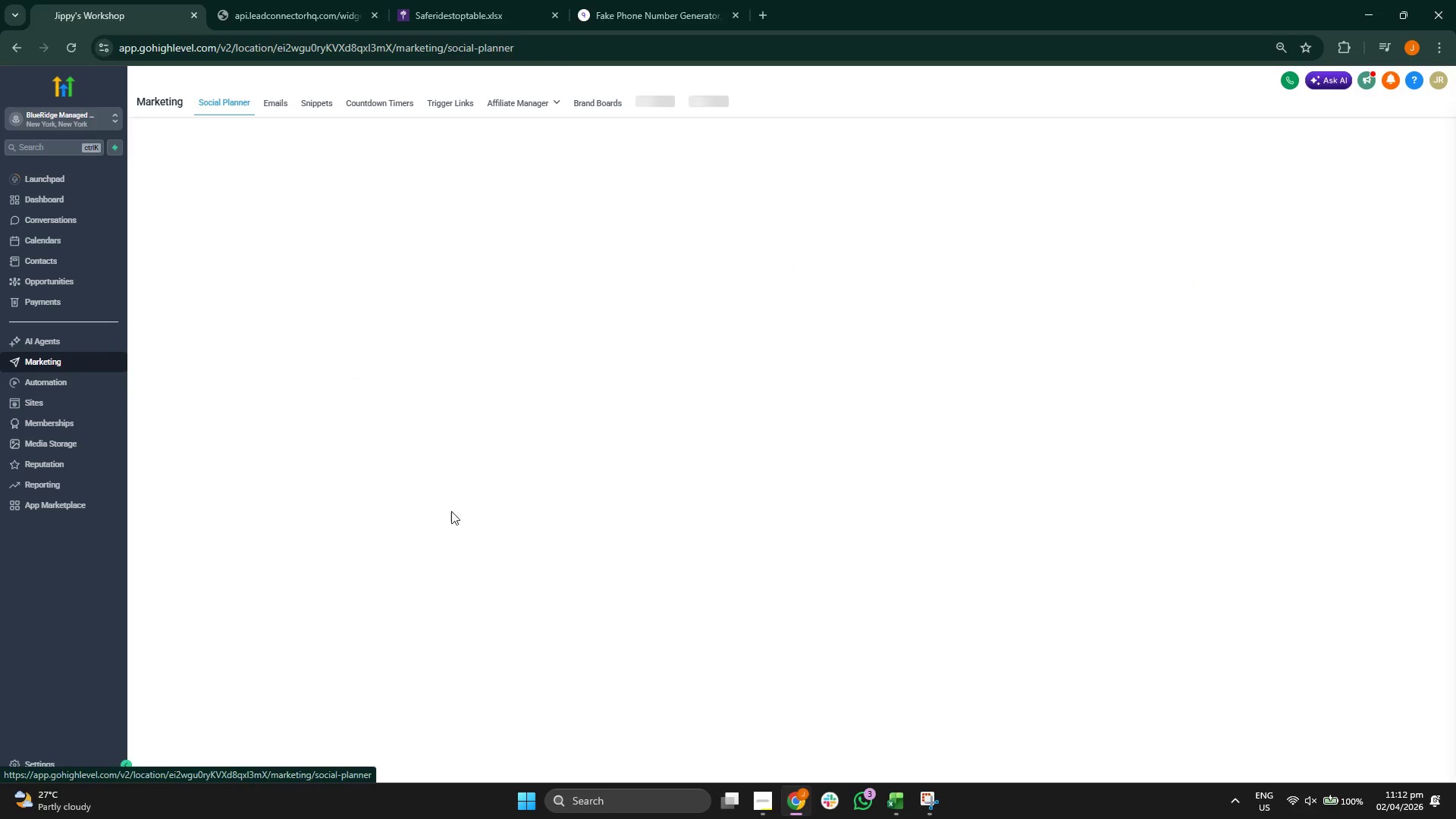 
left_click([281, 111])
 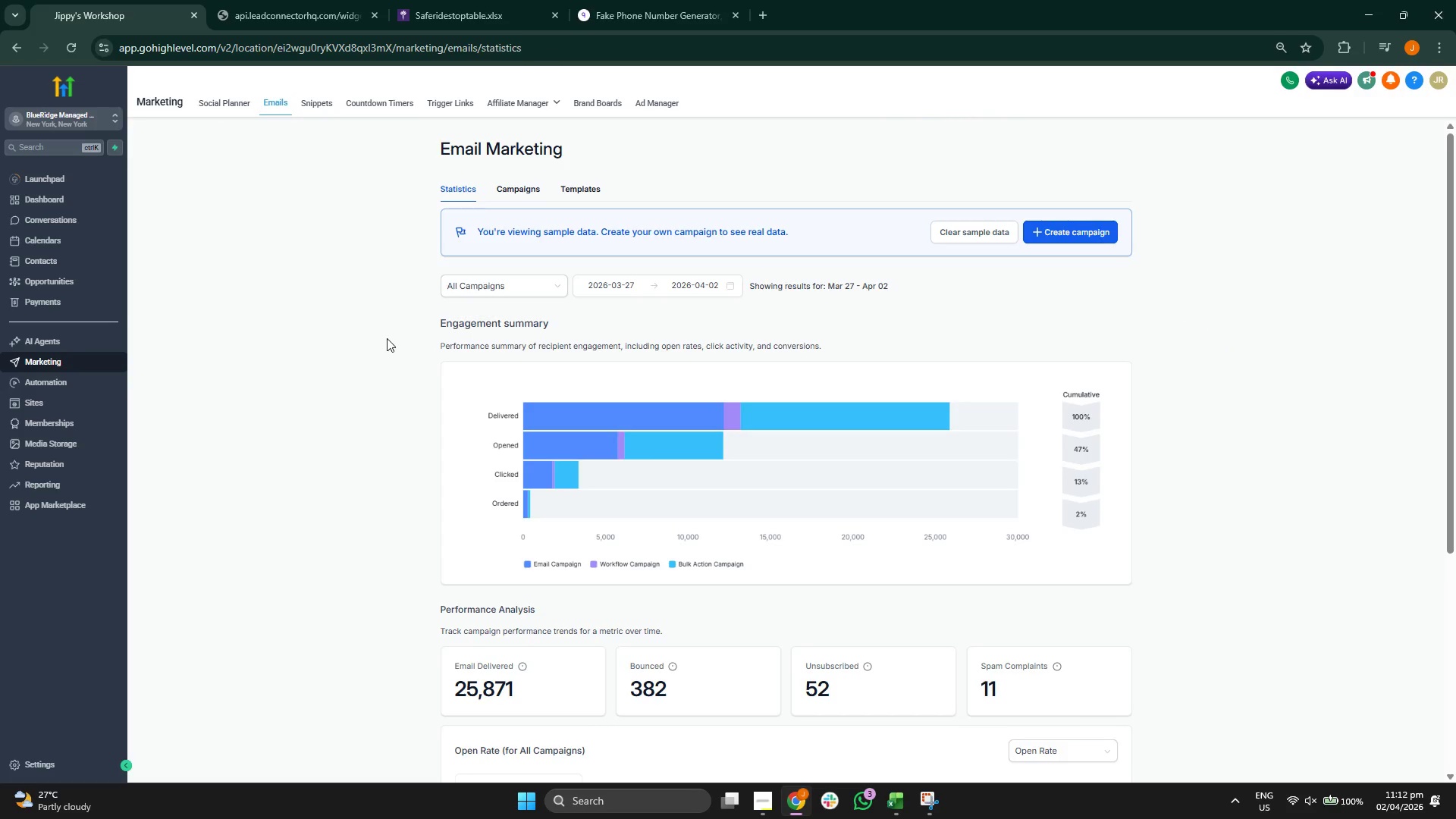 
left_click([595, 189])
 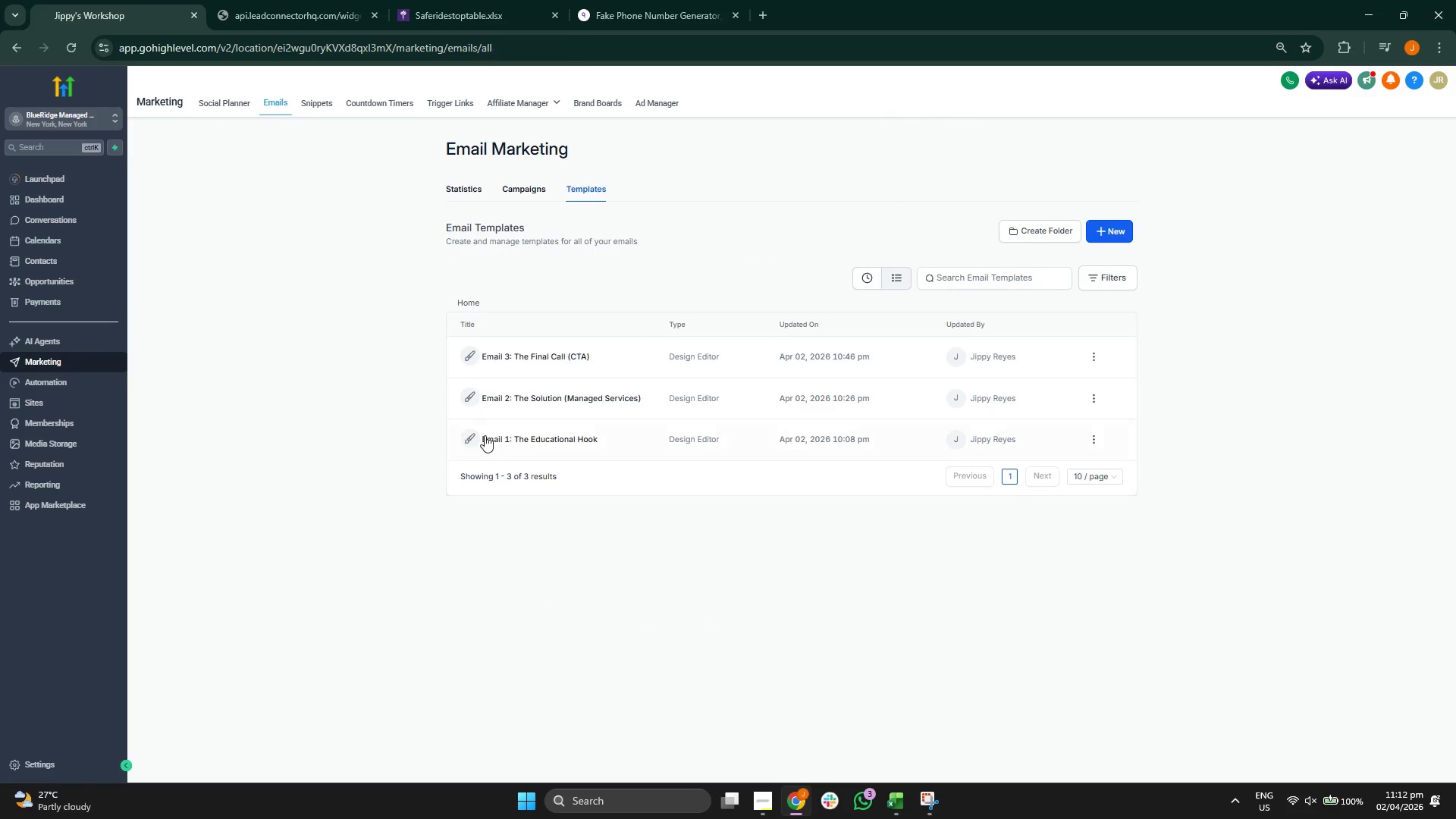 
left_click([551, 438])
 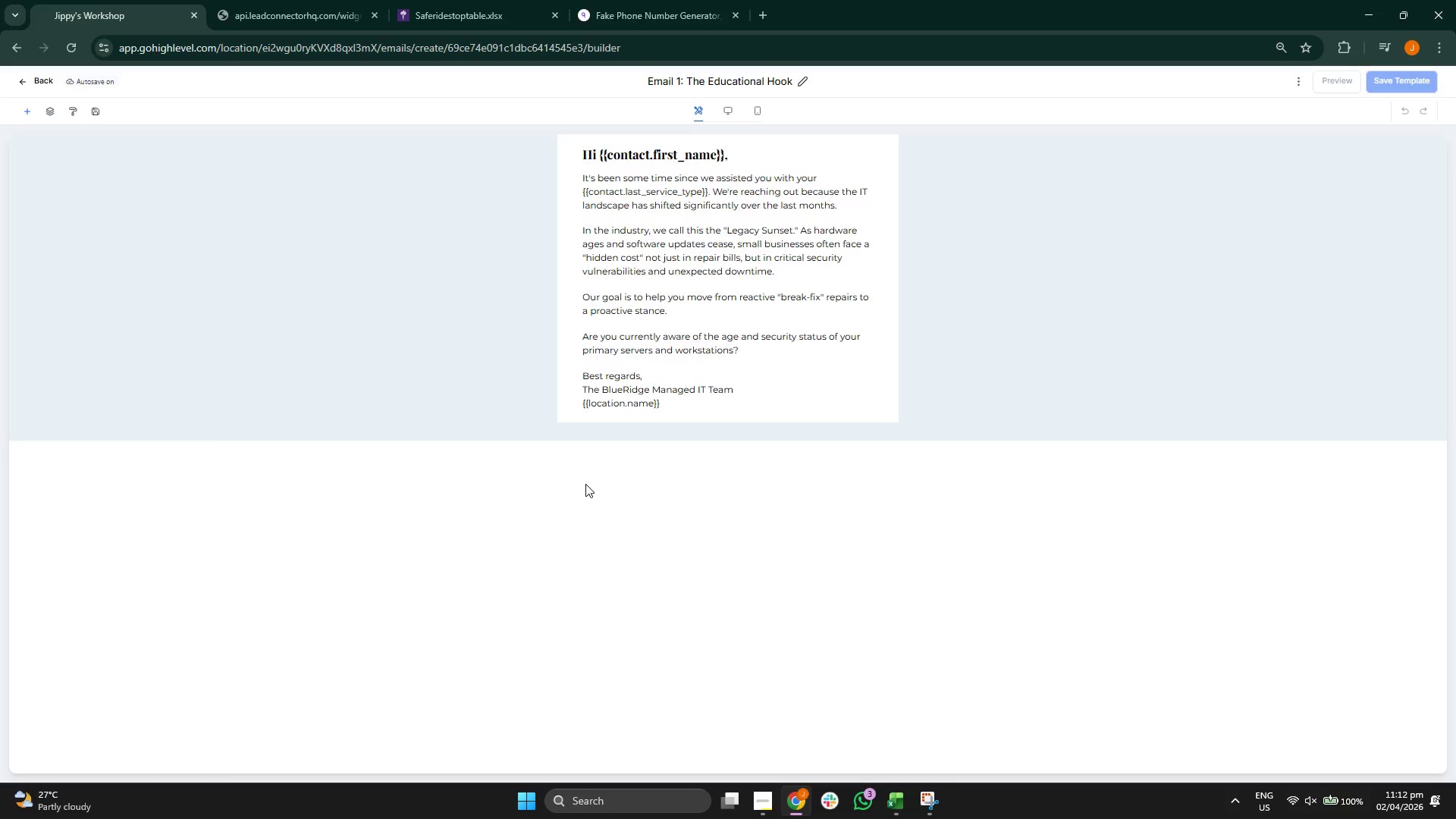 
wait(5.19)
 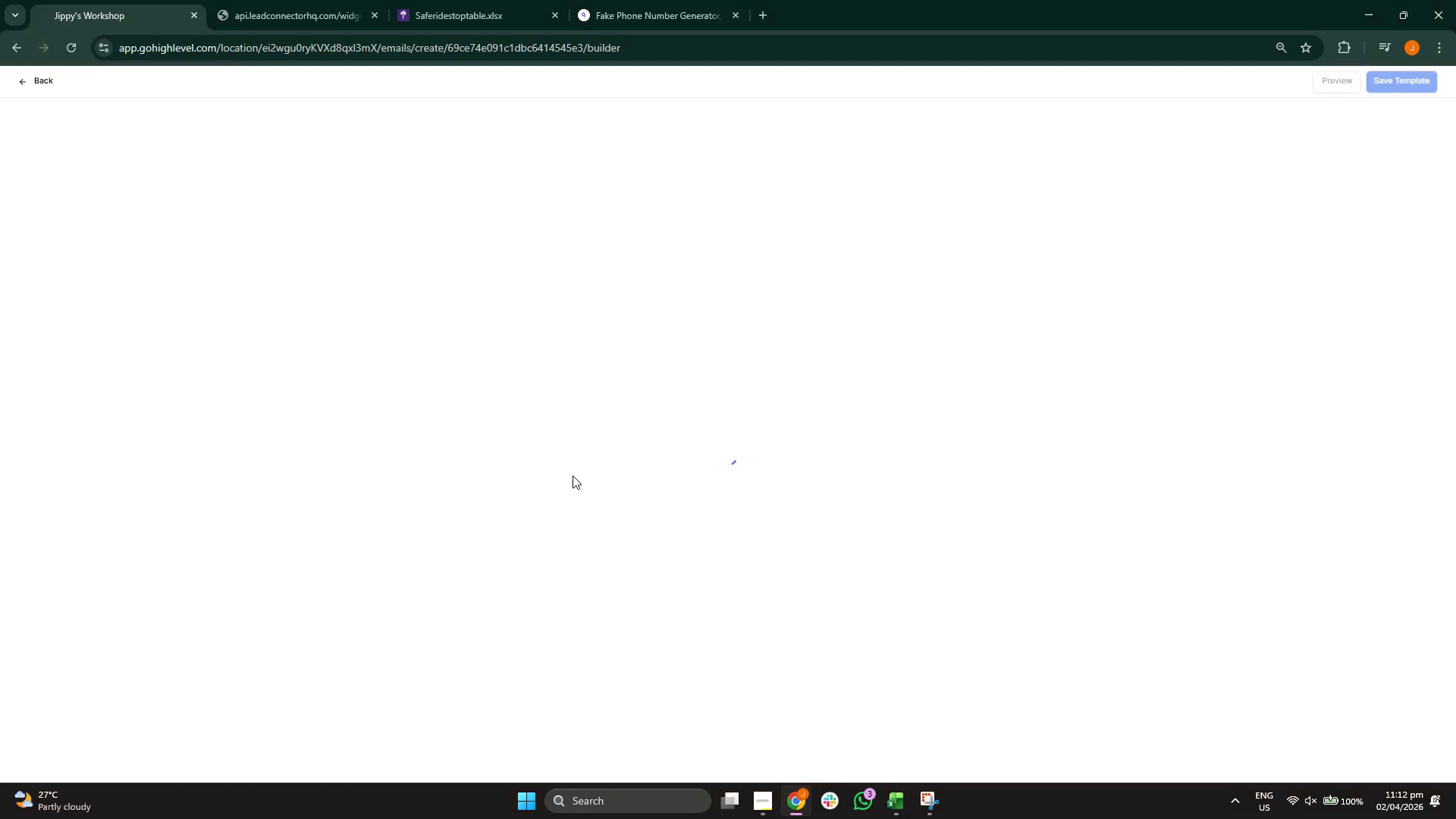 
left_click([529, 790])
 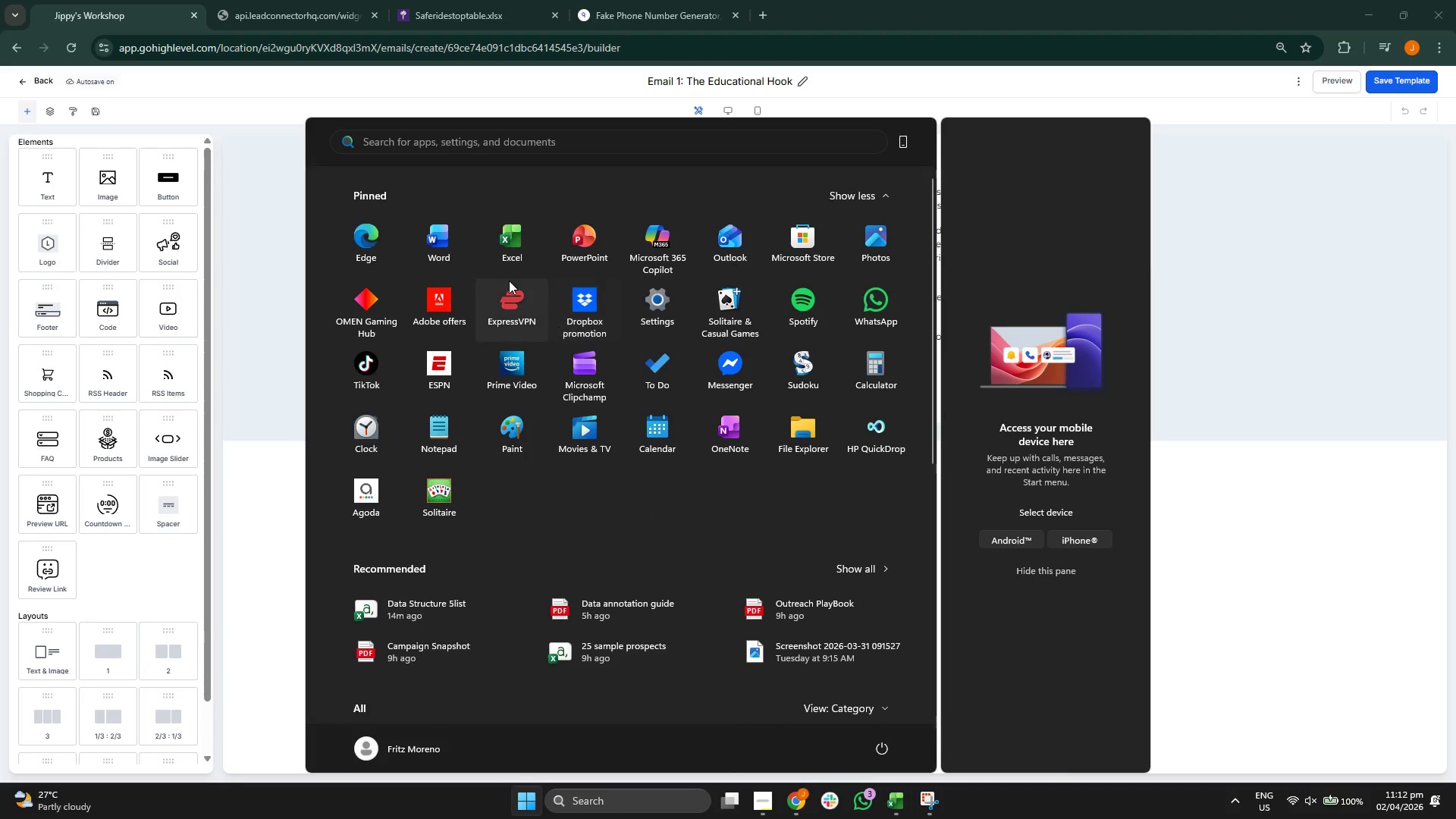 
left_click([441, 244])
 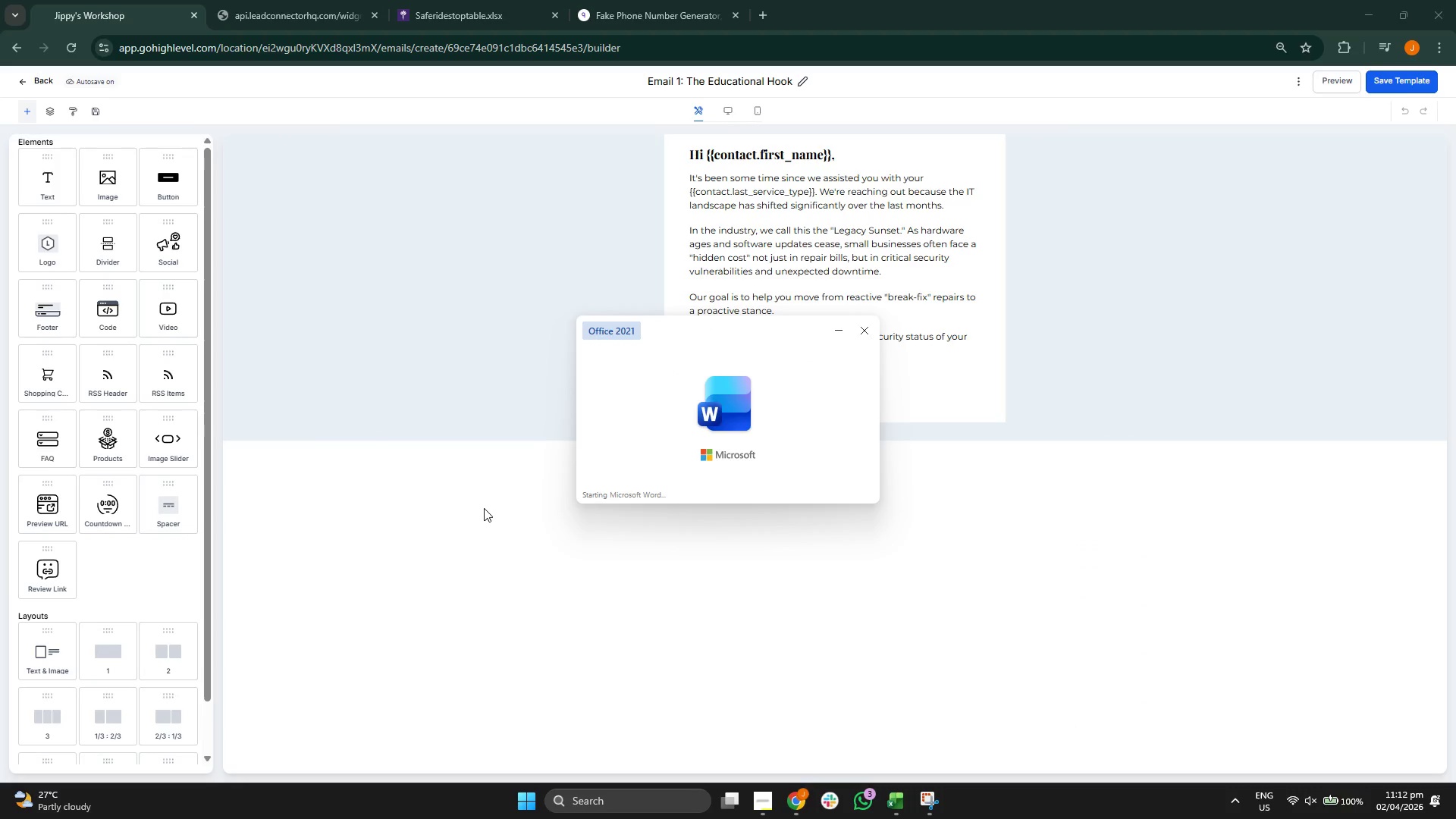 
wait(5.91)
 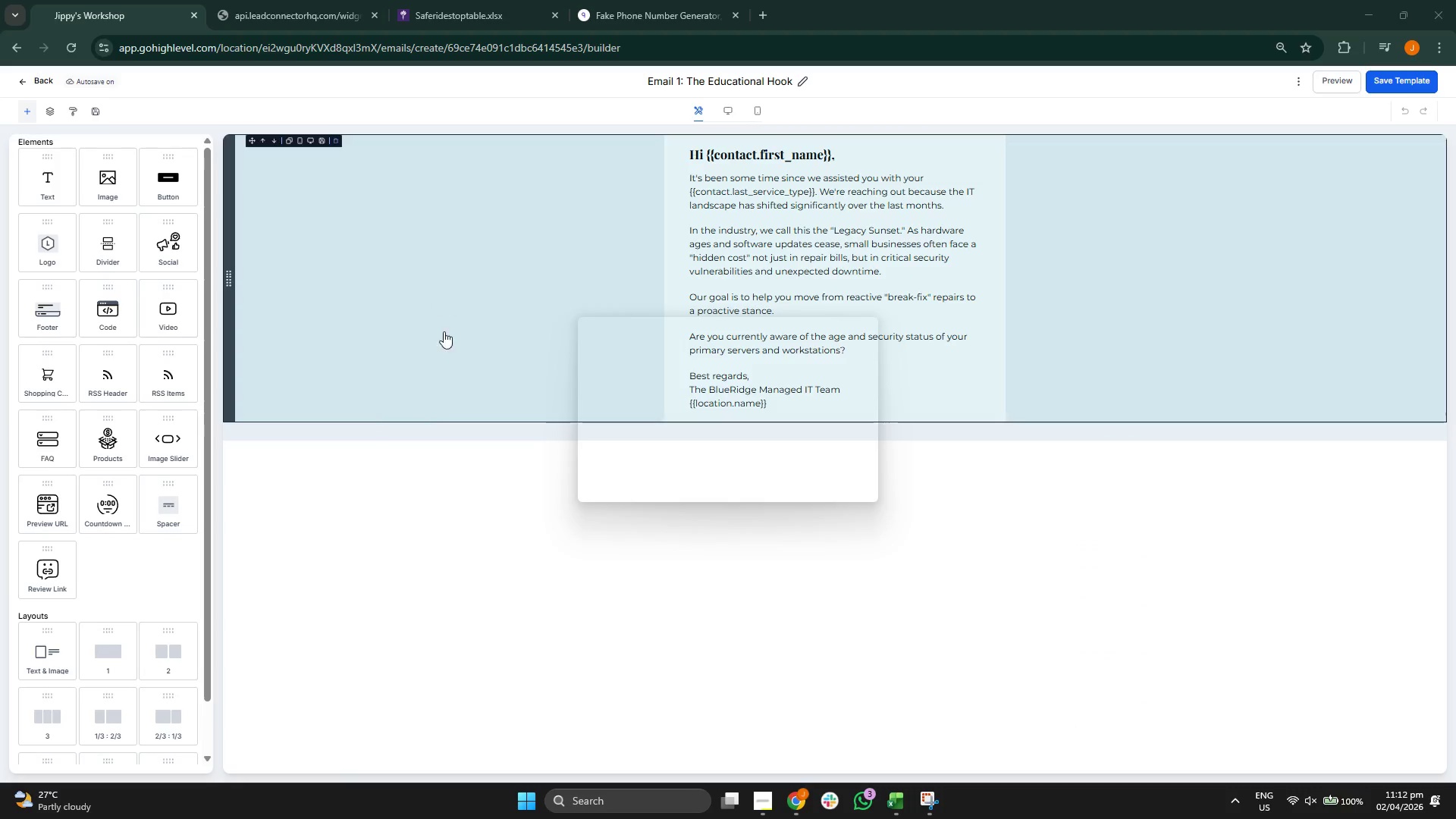 
left_click([306, 225])
 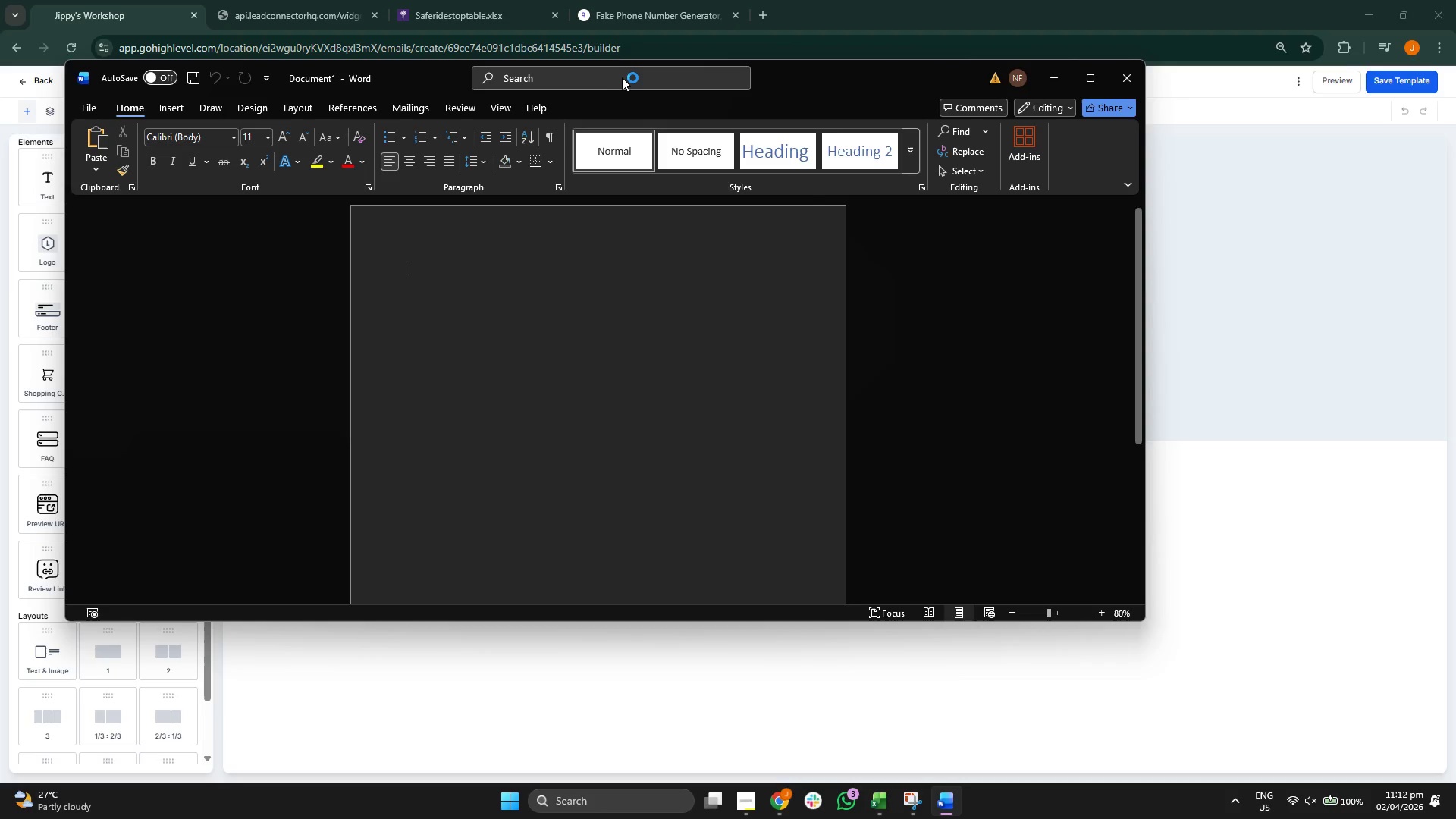 
left_click_drag(start_coordinate=[789, 78], to_coordinate=[852, 130])
 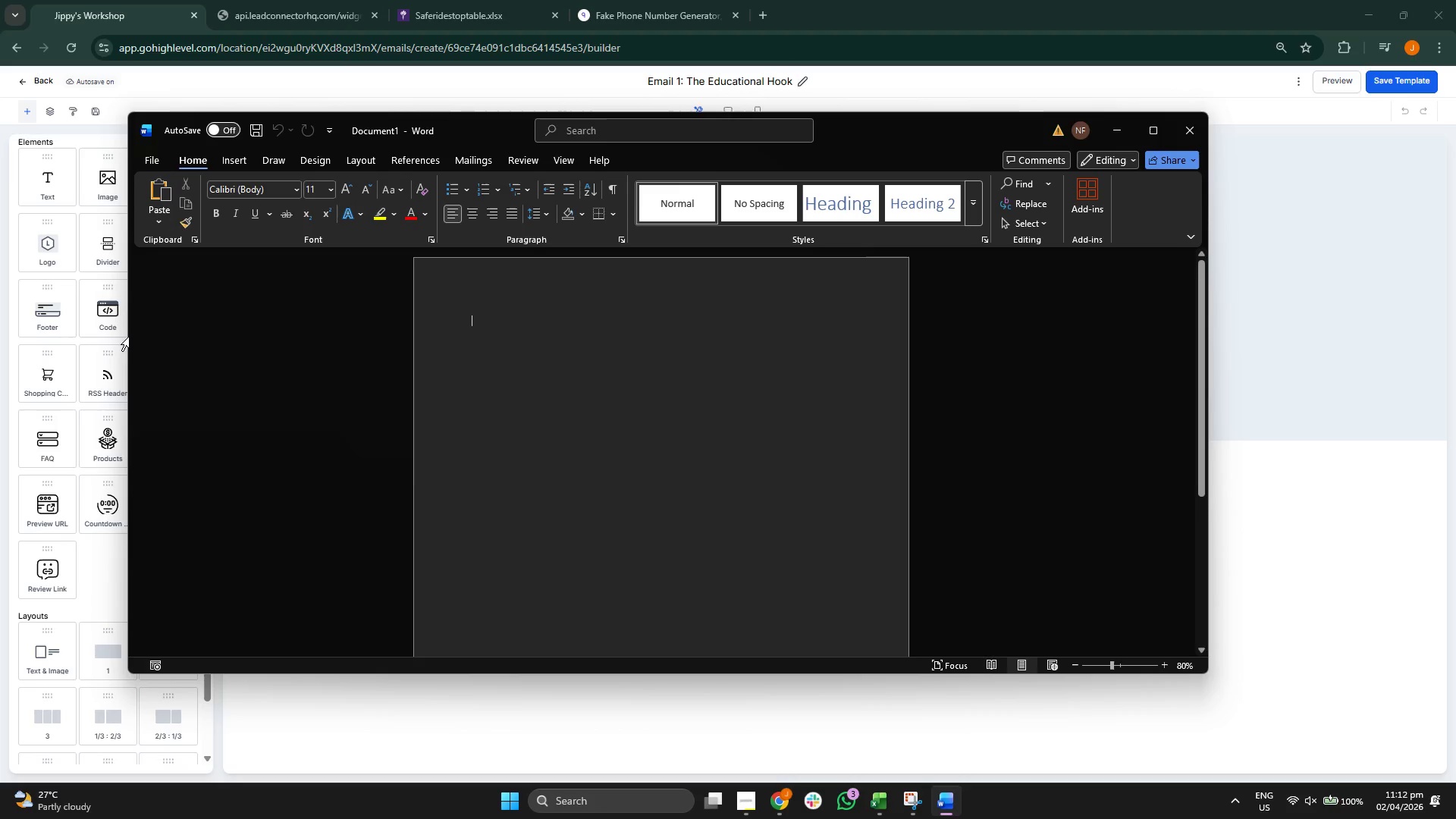 
left_click_drag(start_coordinate=[127, 337], to_coordinate=[502, 356])
 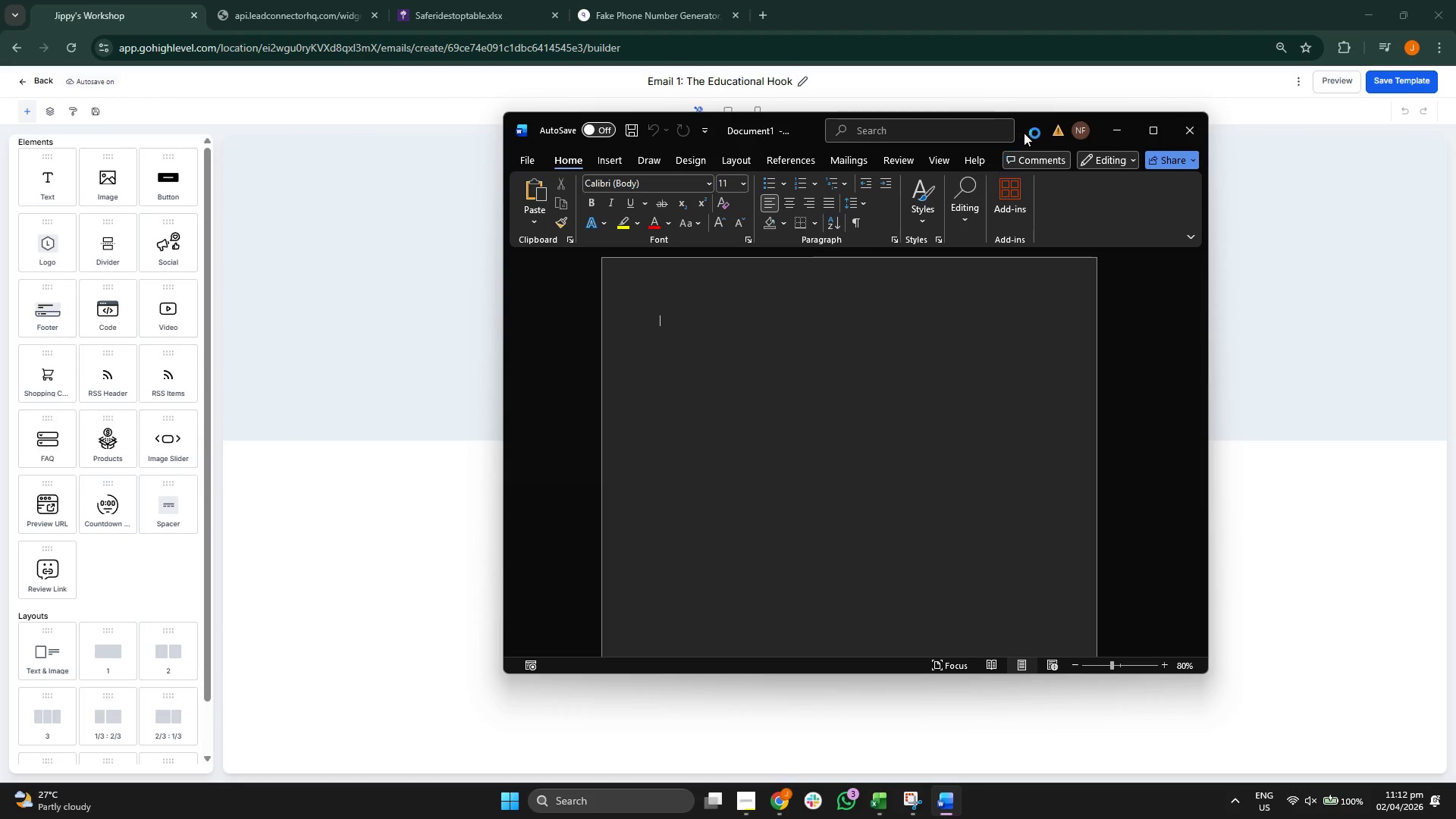 
left_click_drag(start_coordinate=[1027, 130], to_coordinate=[499, 119])
 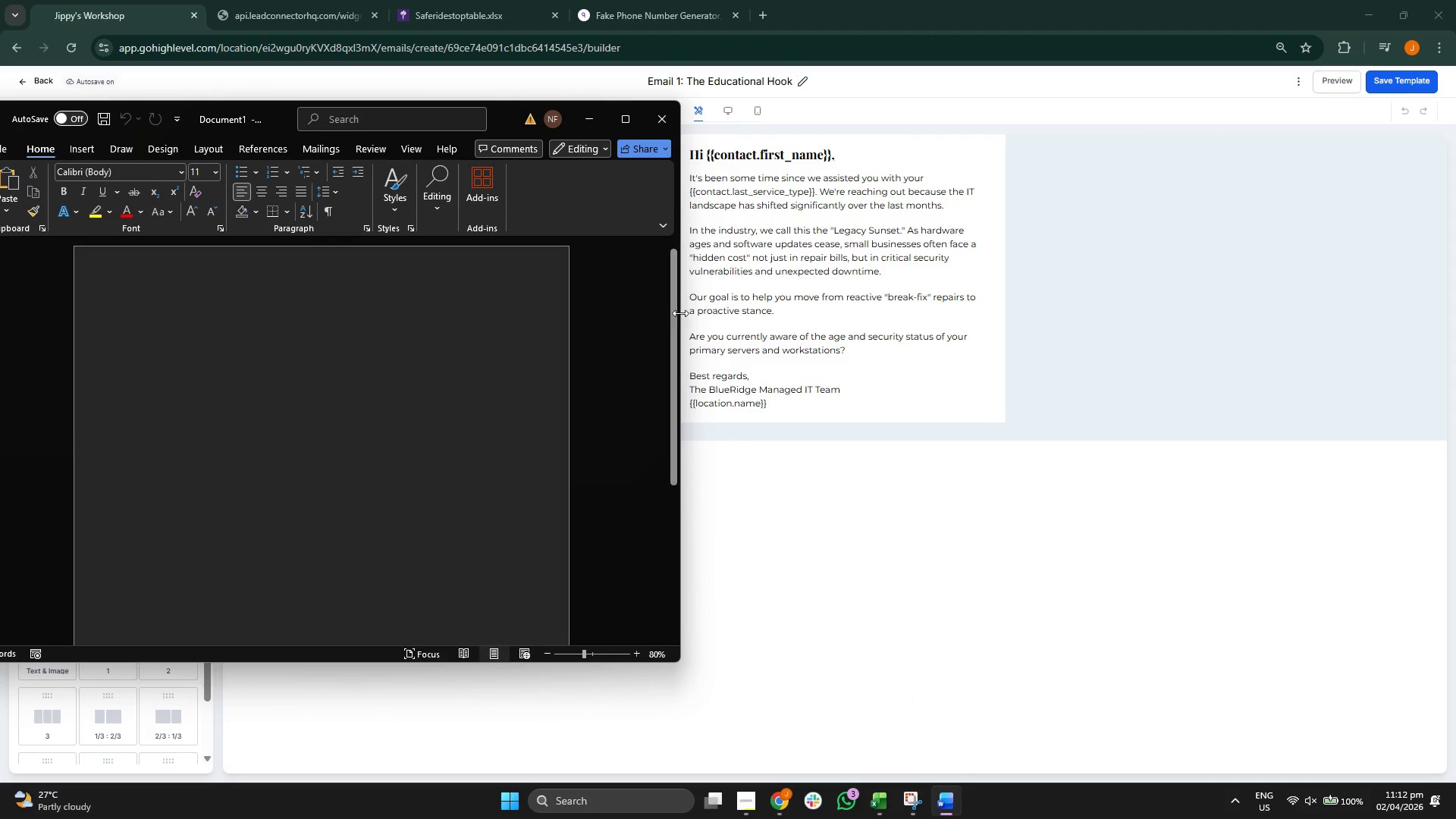 
left_click_drag(start_coordinate=[680, 313], to_coordinate=[642, 313])
 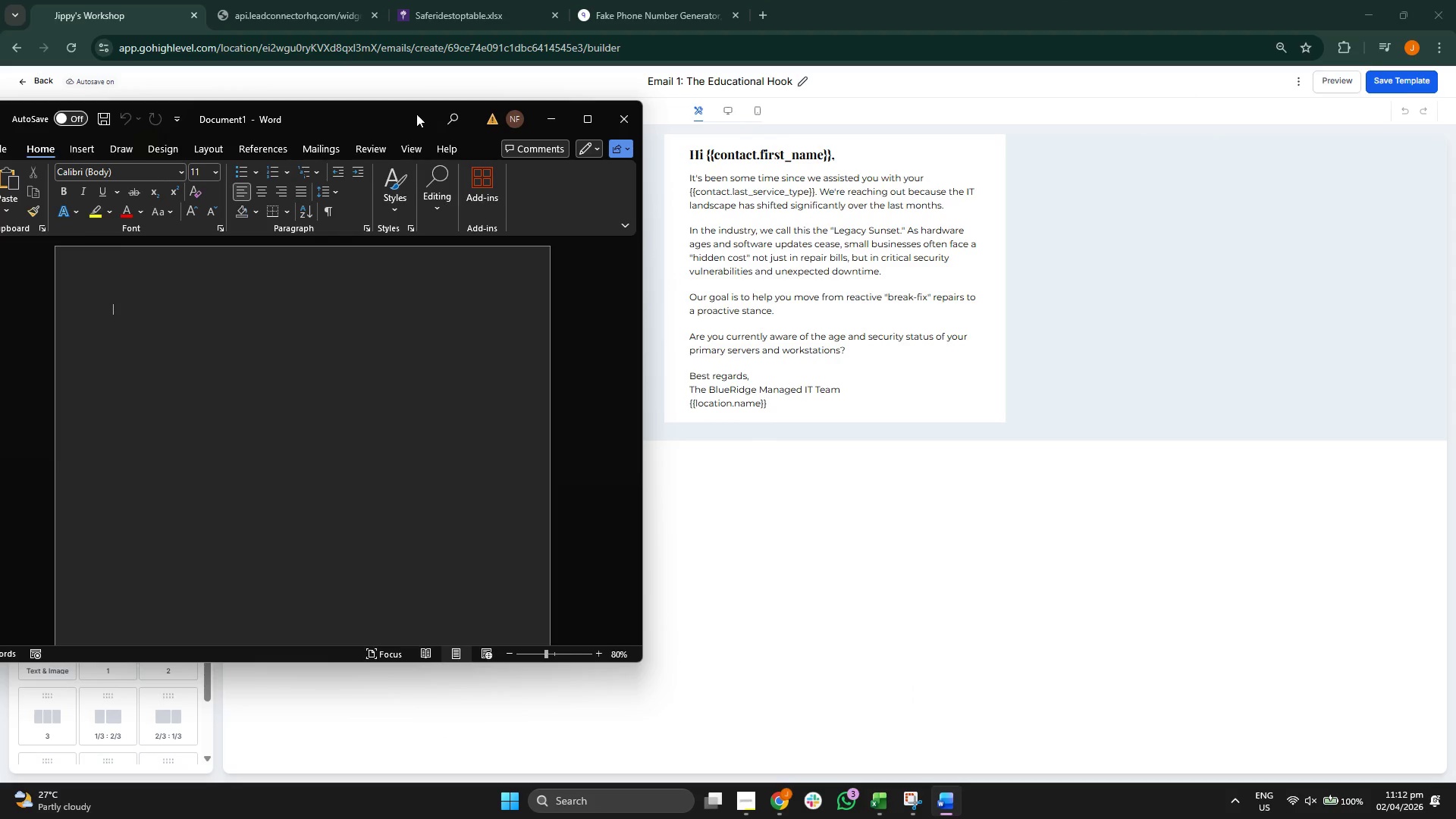 
left_click_drag(start_coordinate=[393, 118], to_coordinate=[425, 93])
 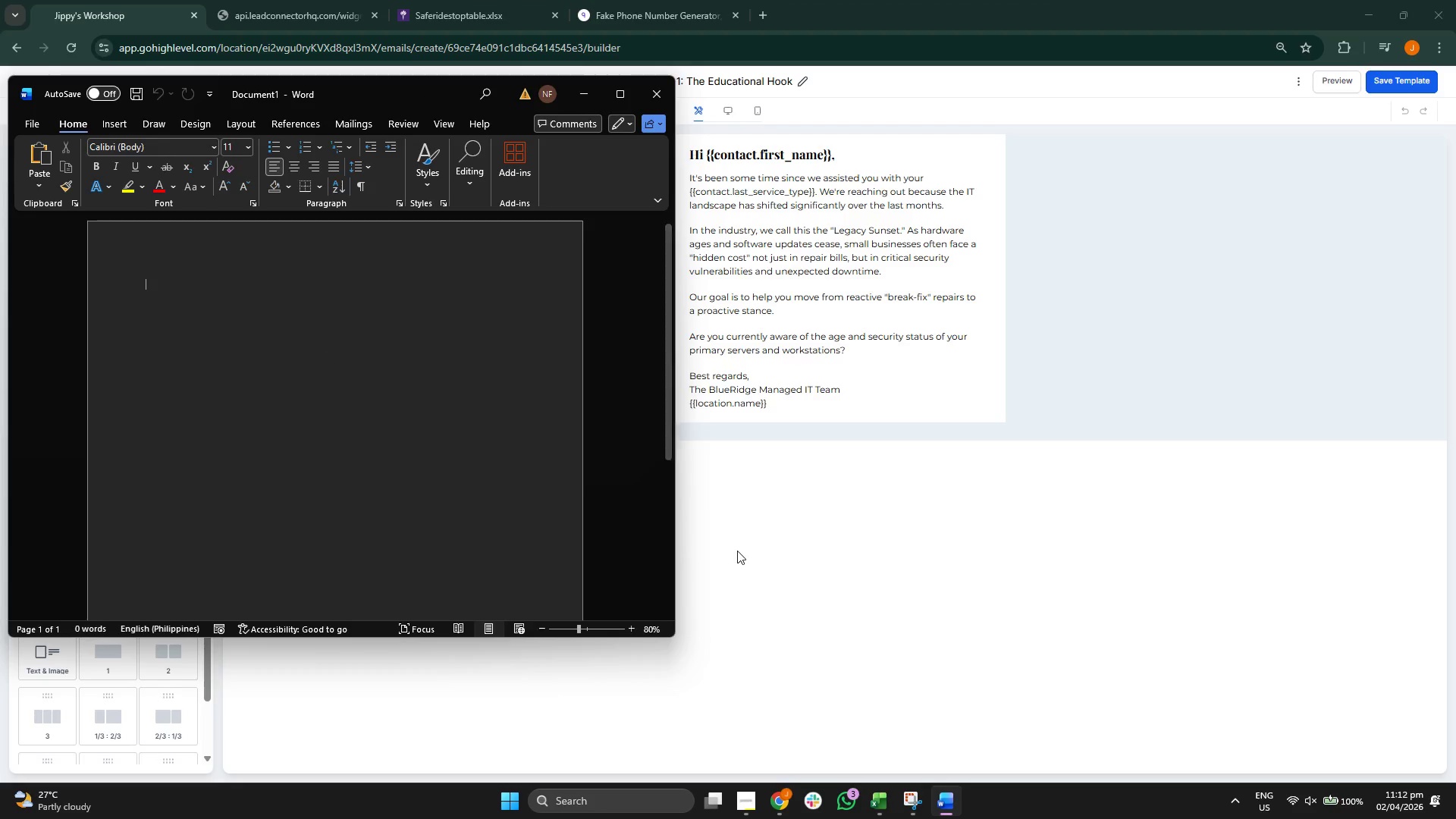 
key(CapsLock)
 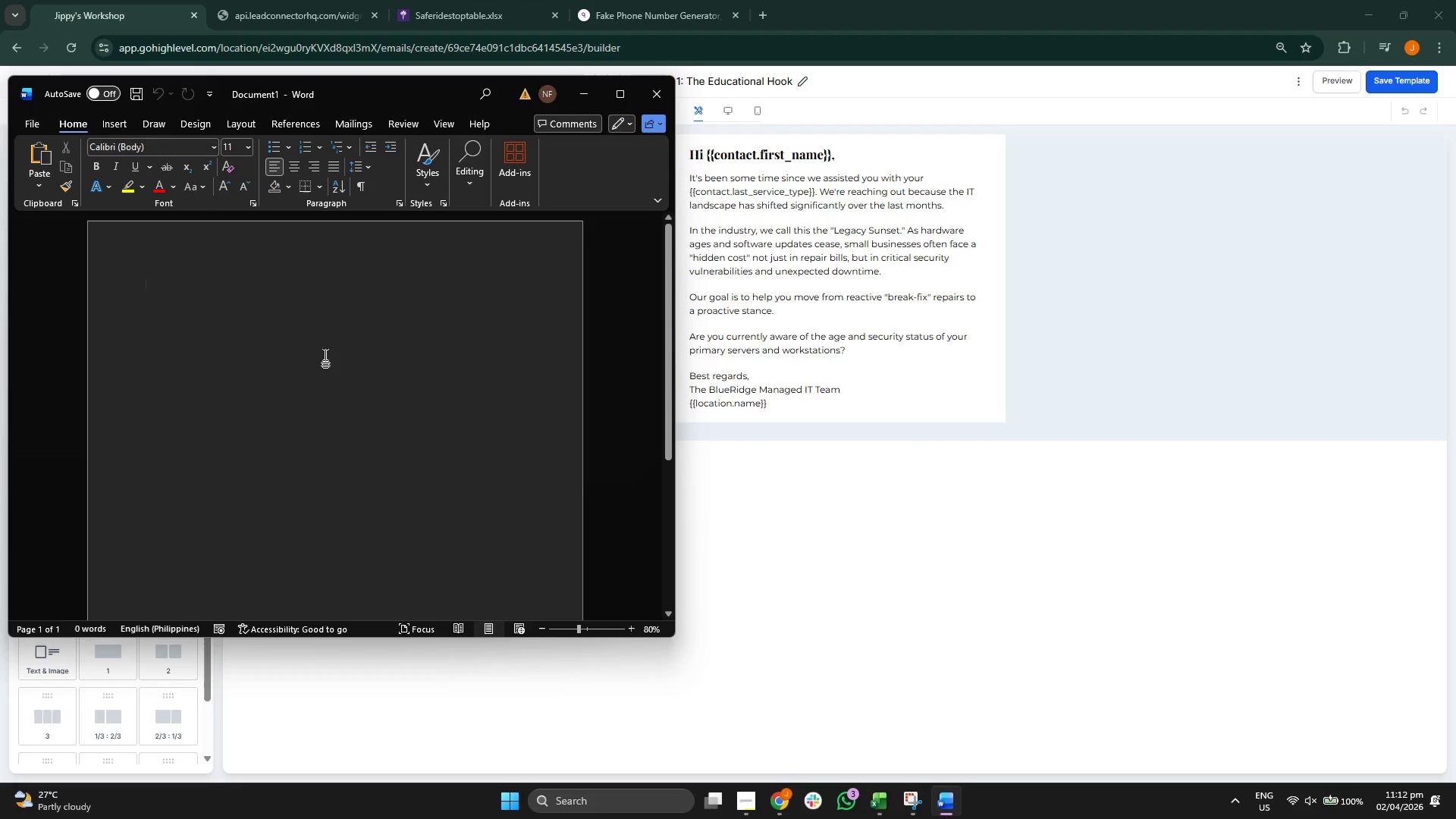 
key(C)
 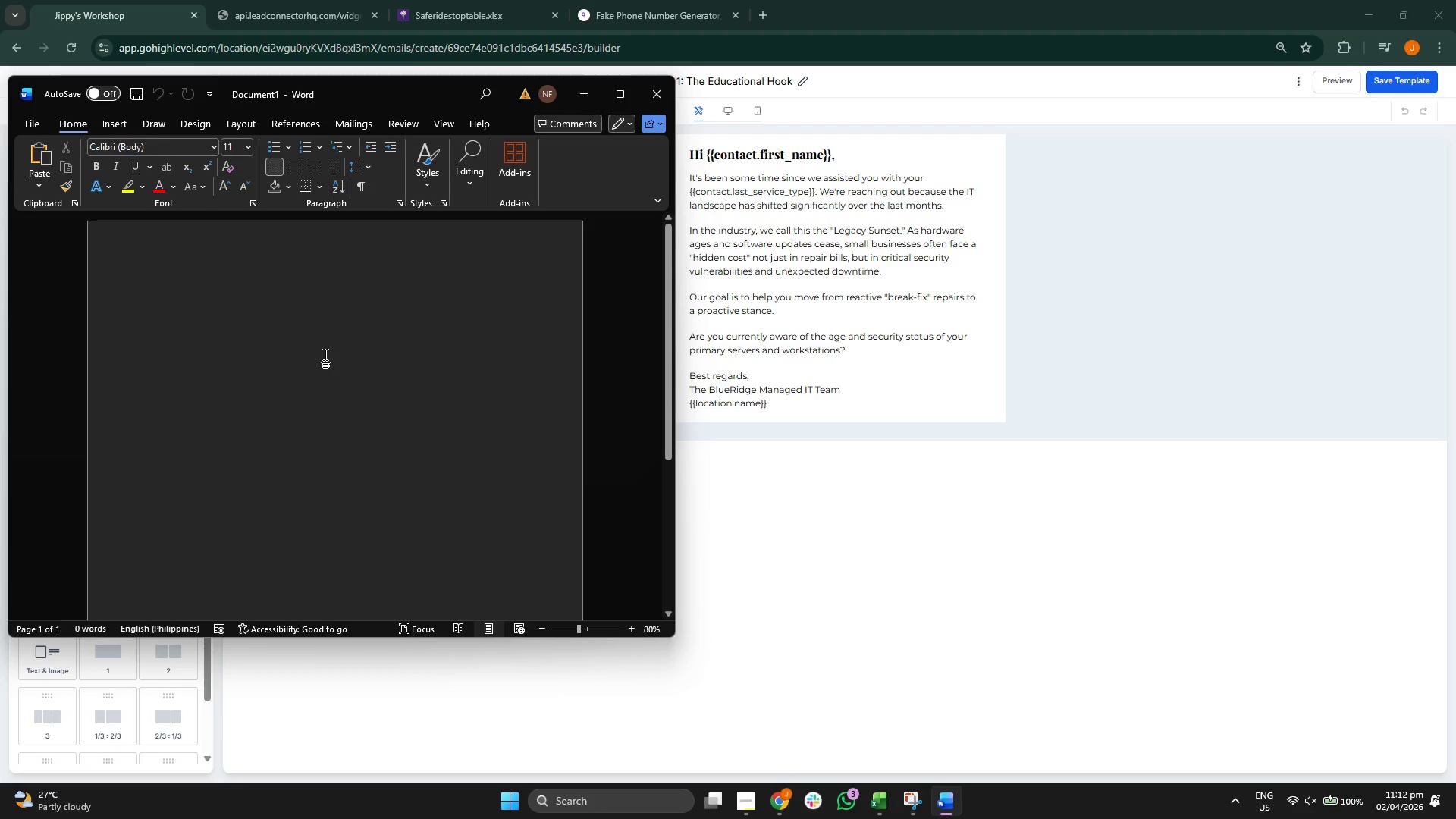 
key(CapsLock)
 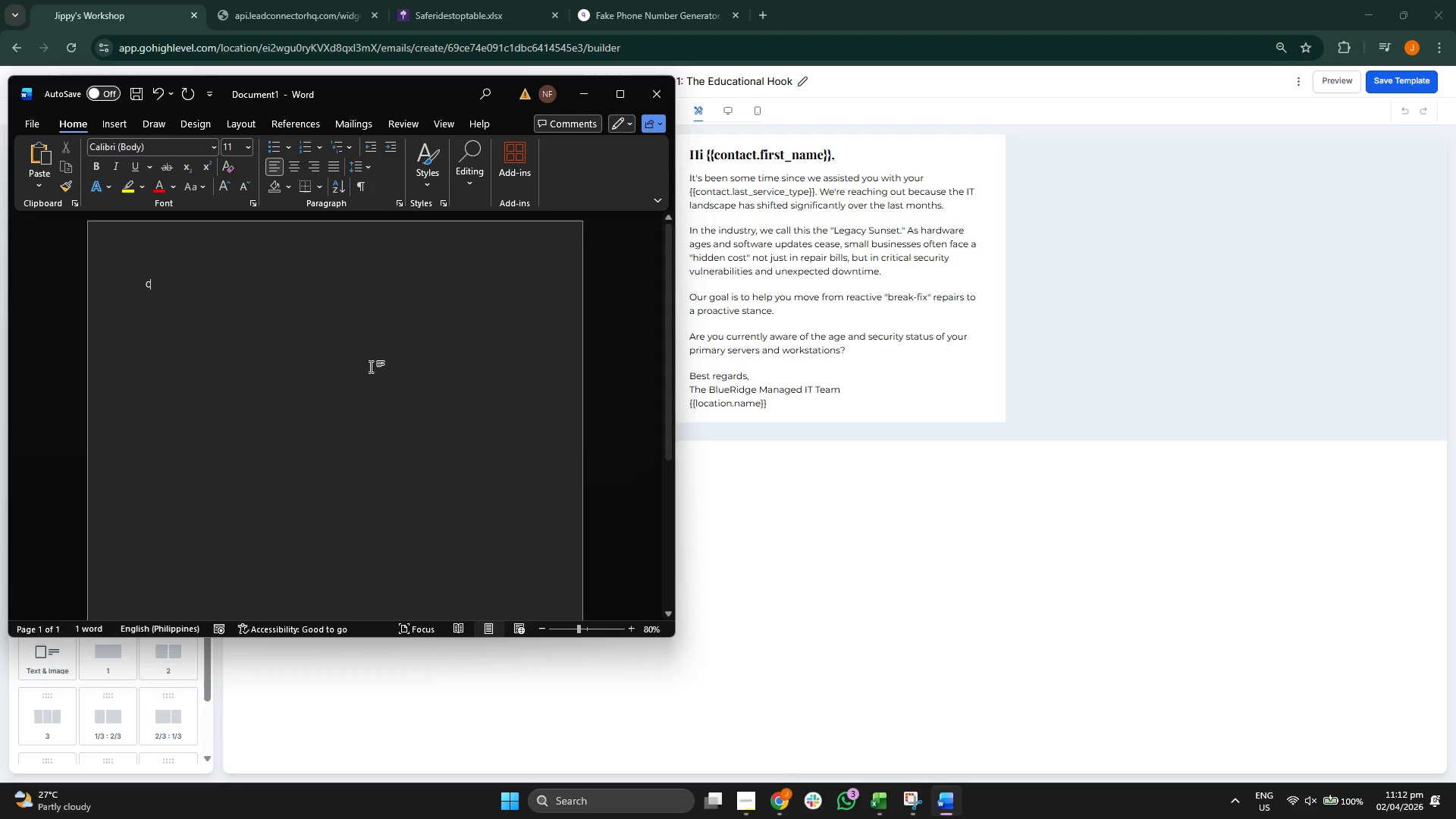 
left_click([814, 542])
 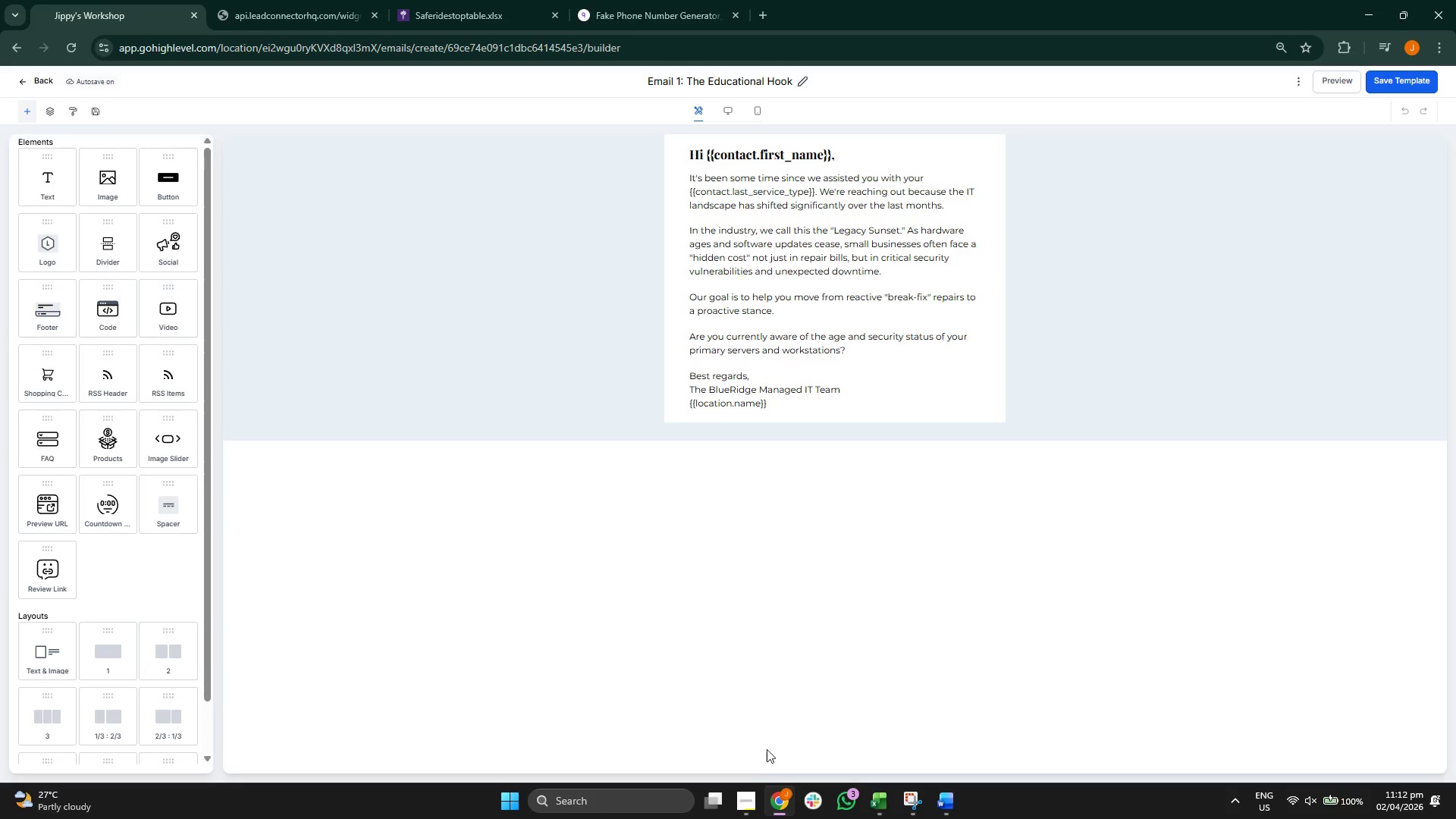 
left_click([739, 795])